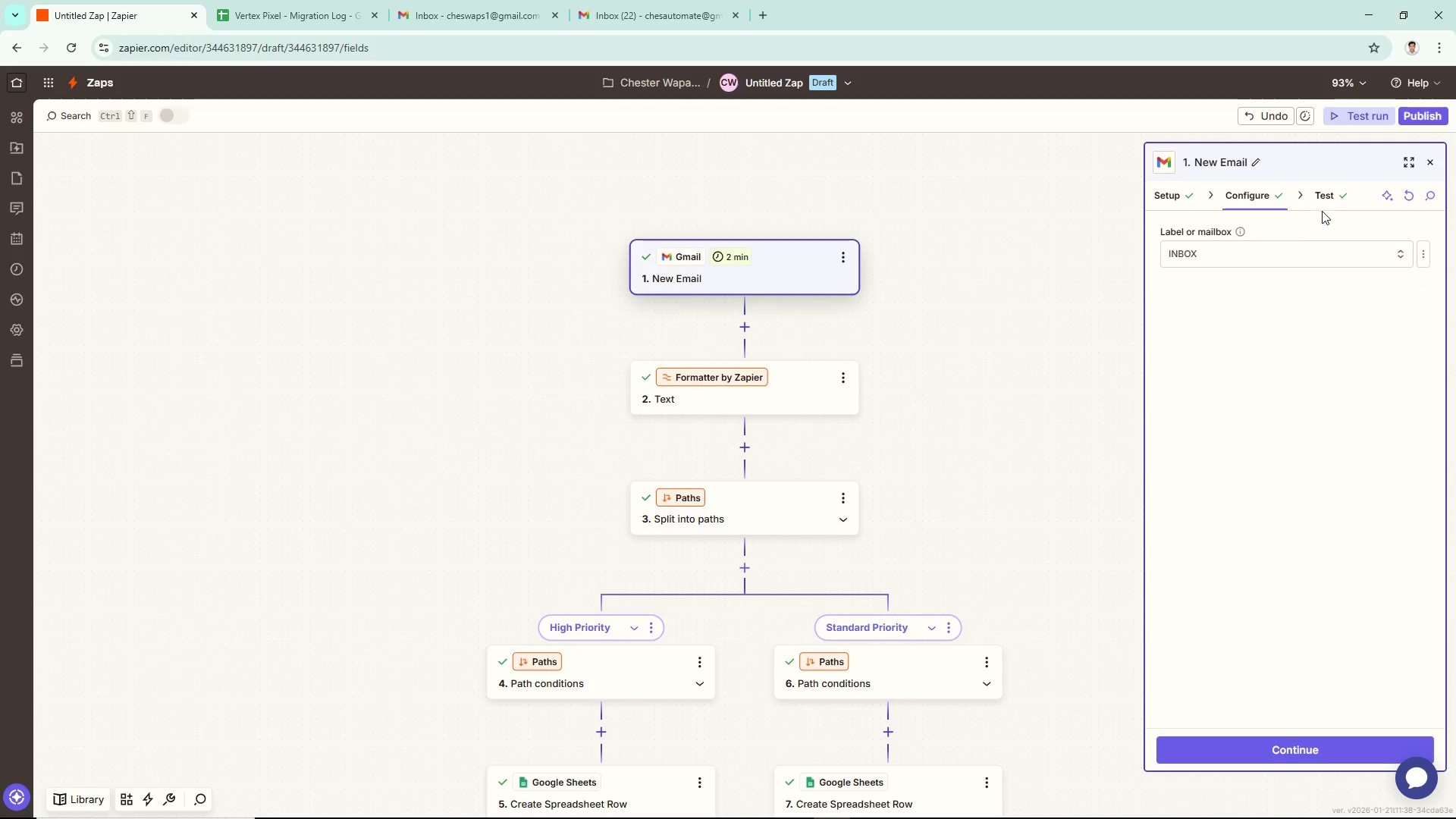 
left_click([1330, 193])
 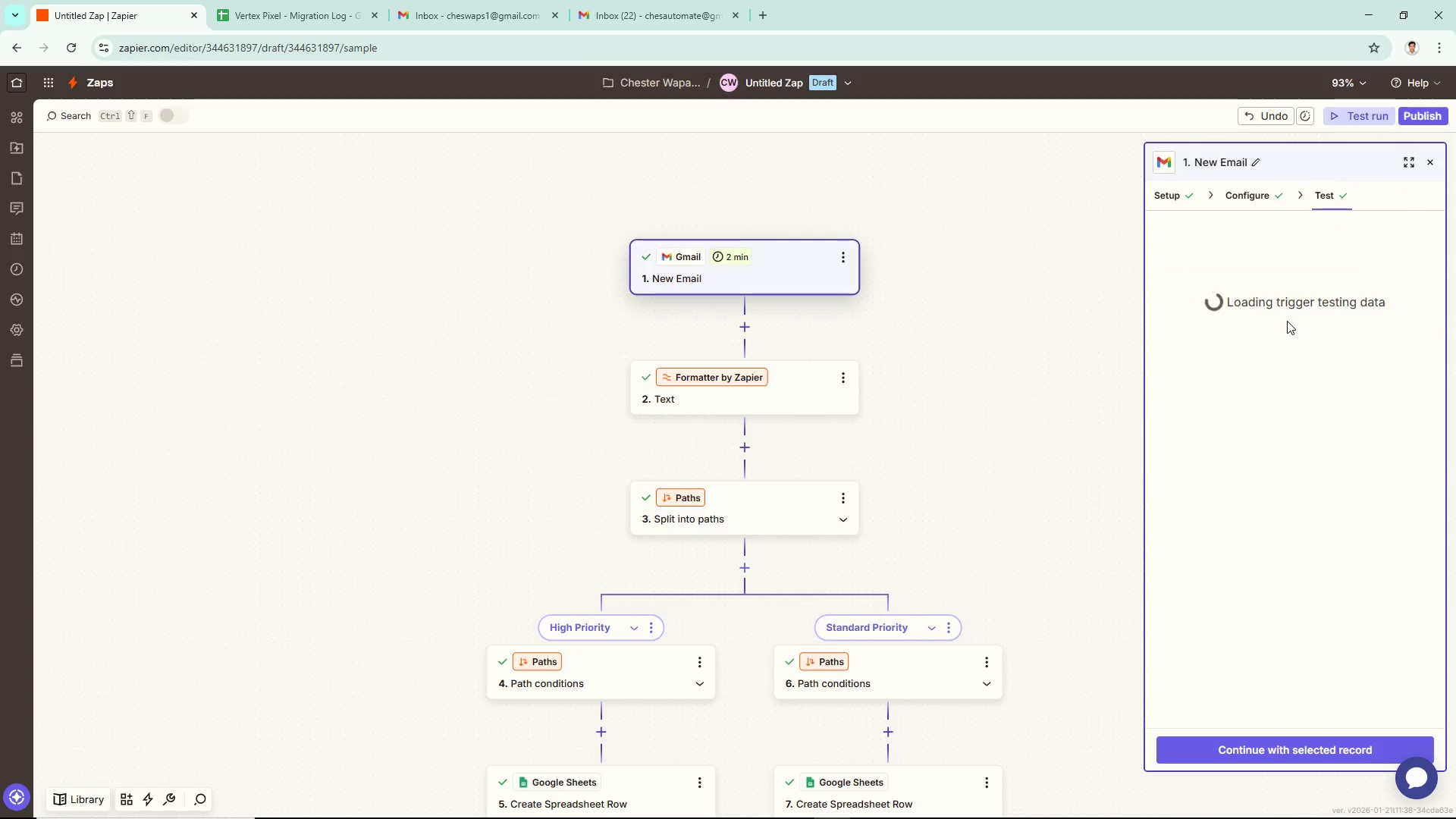 
left_click([1287, 322])
 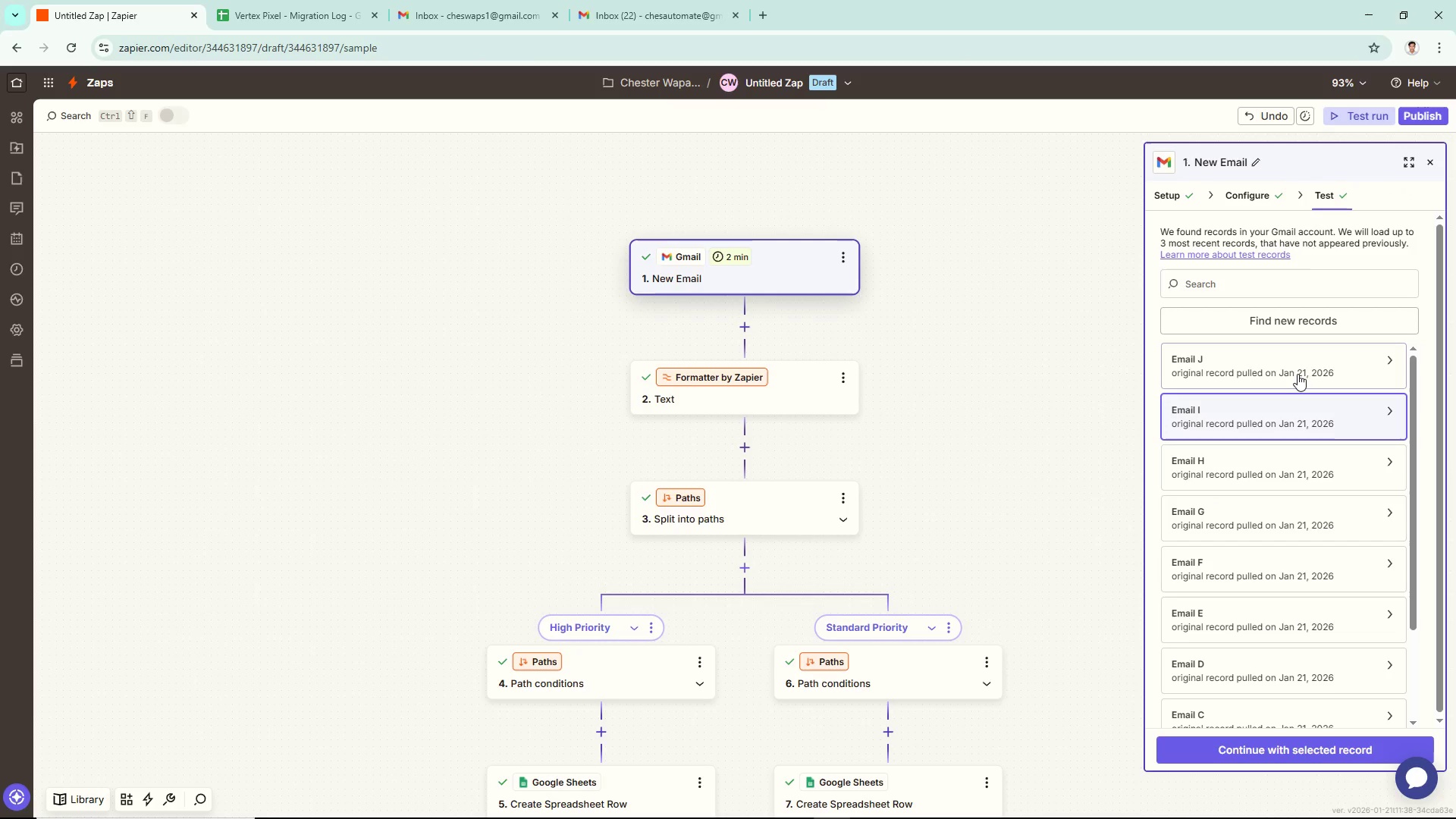 
wait(5.11)
 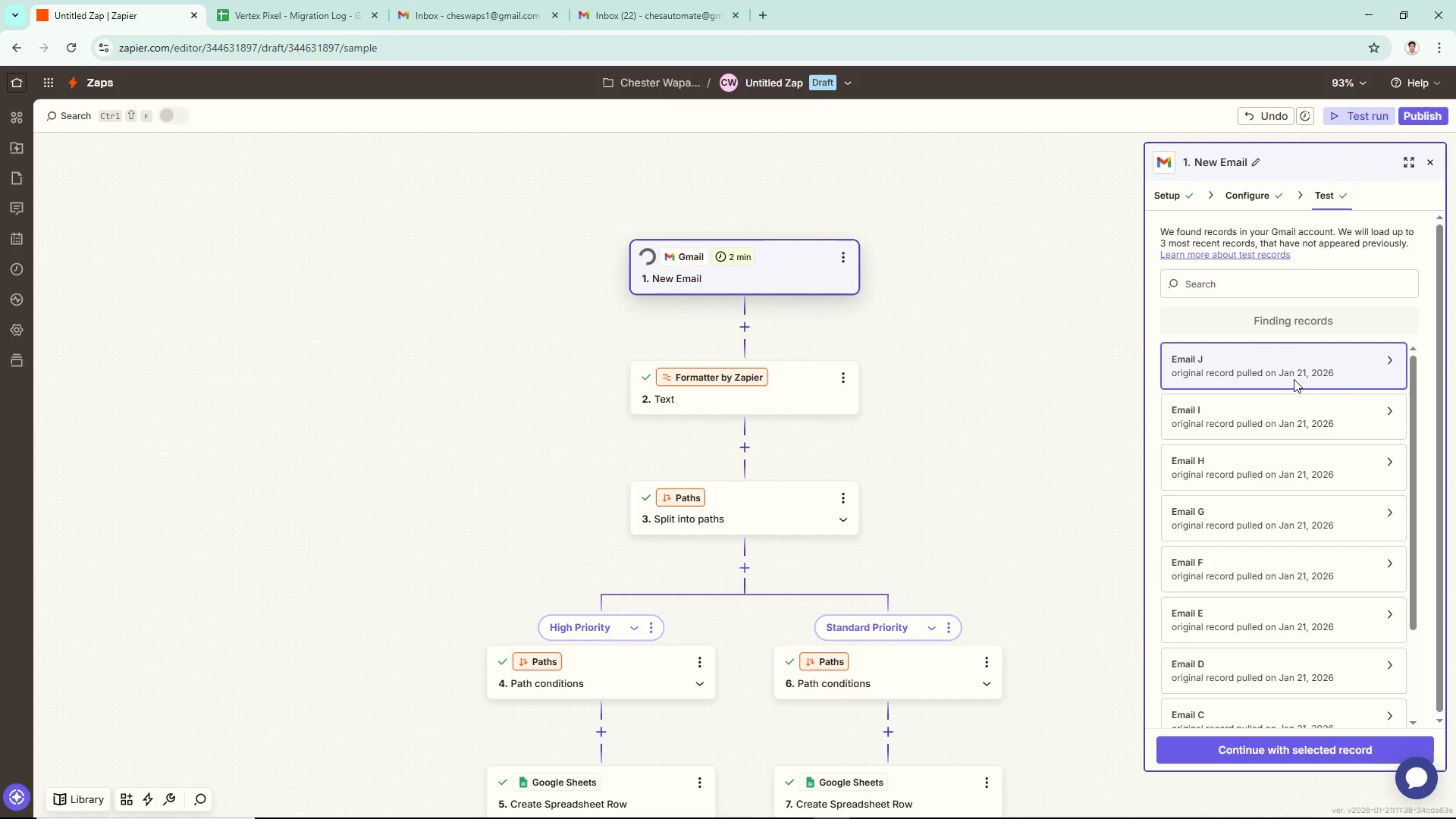 
left_click([1384, 358])
 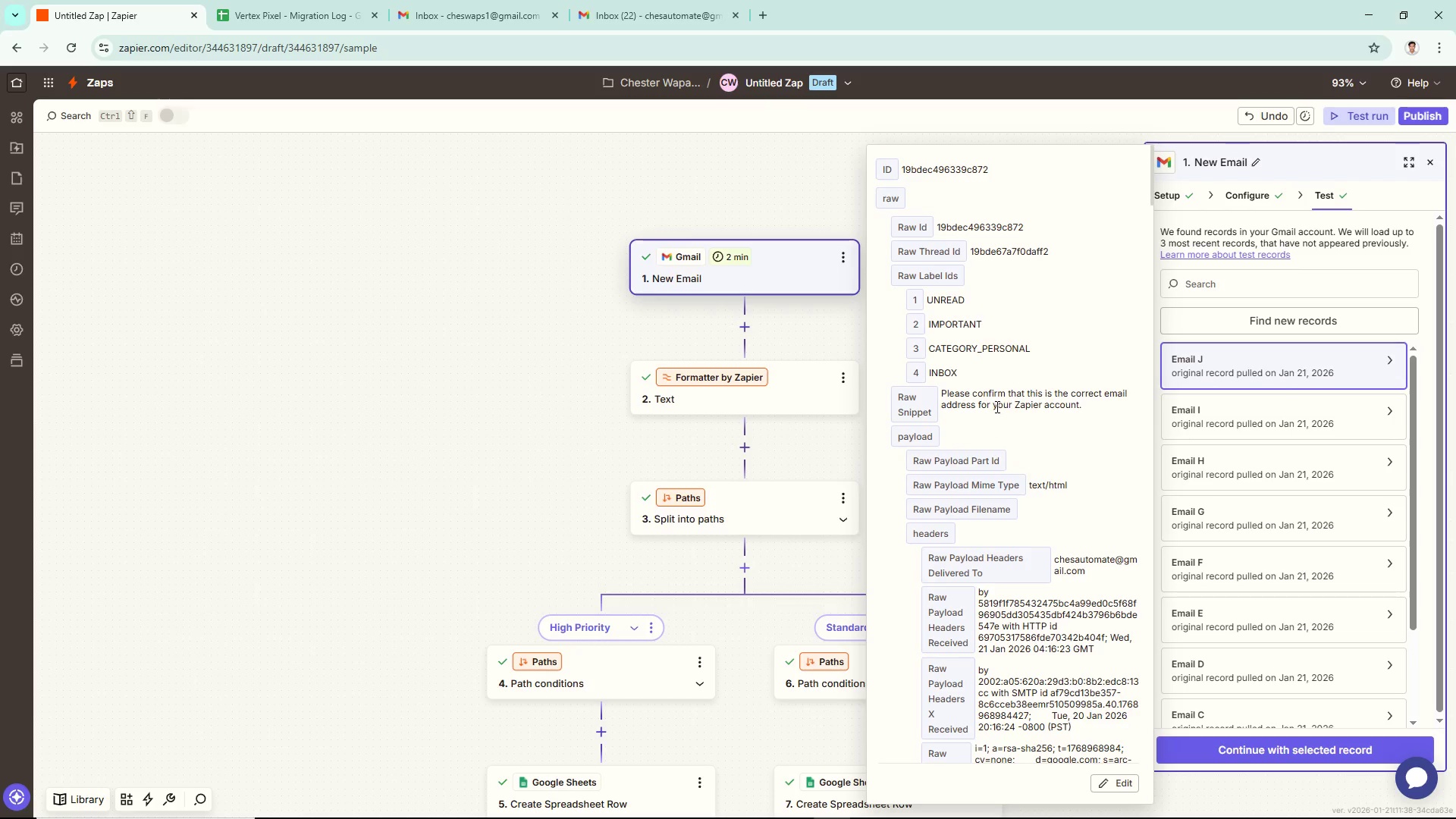 
scroll: coordinate [1008, 387], scroll_direction: down, amount: 26.0
 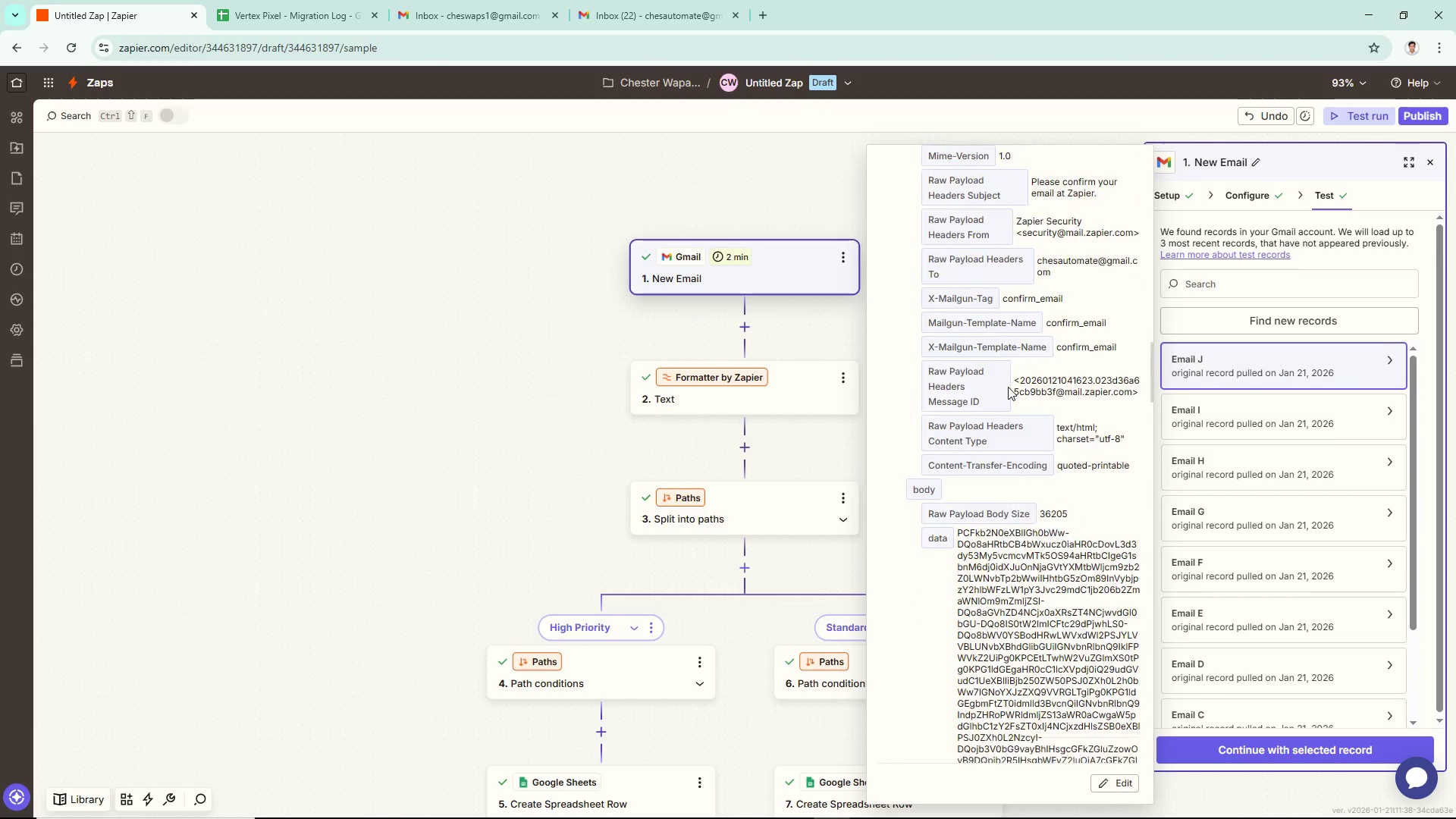 
scroll: coordinate [1008, 386], scroll_direction: up, amount: 12.0
 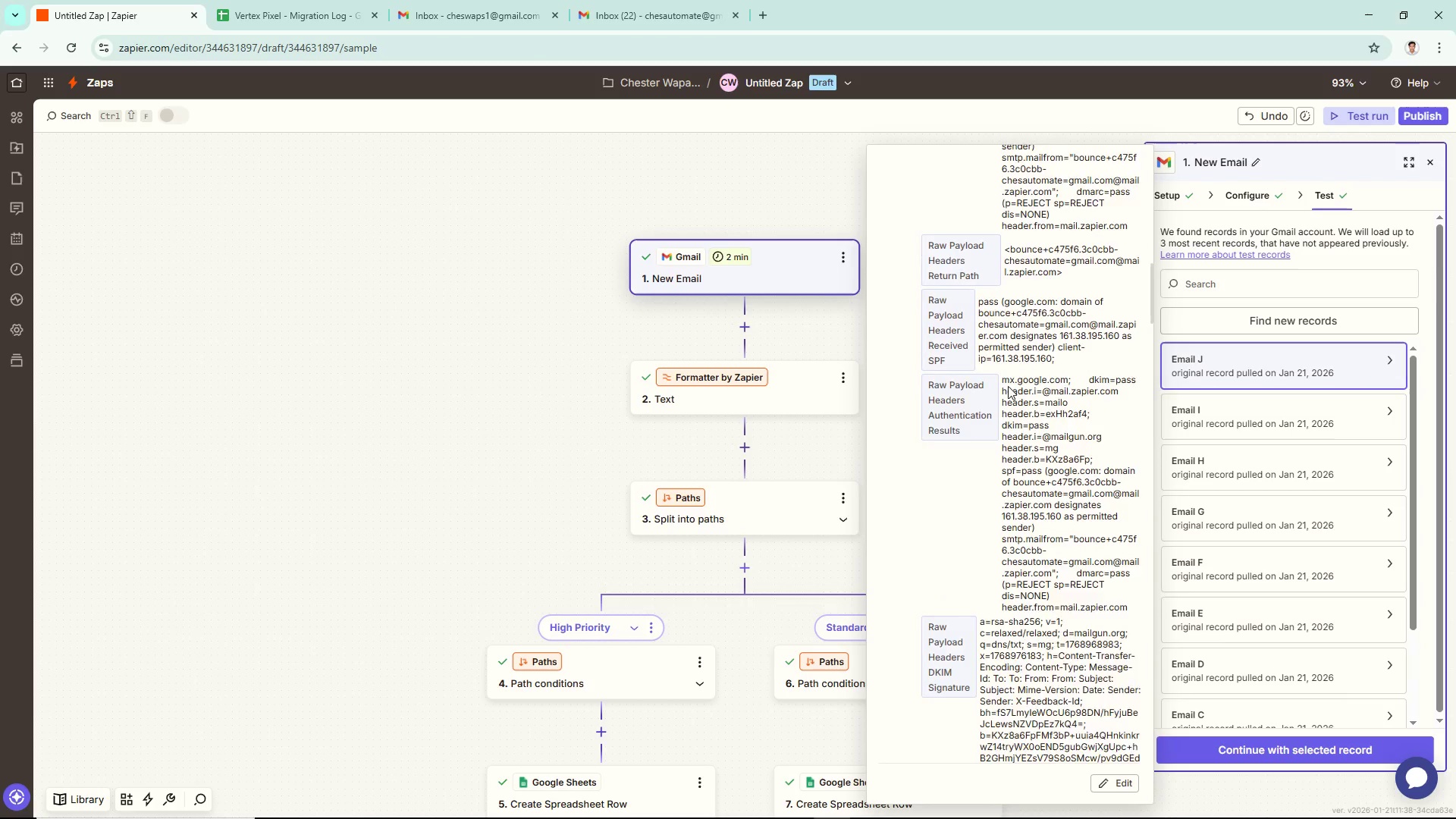 
scroll: coordinate [1008, 384], scroll_direction: down, amount: 17.0